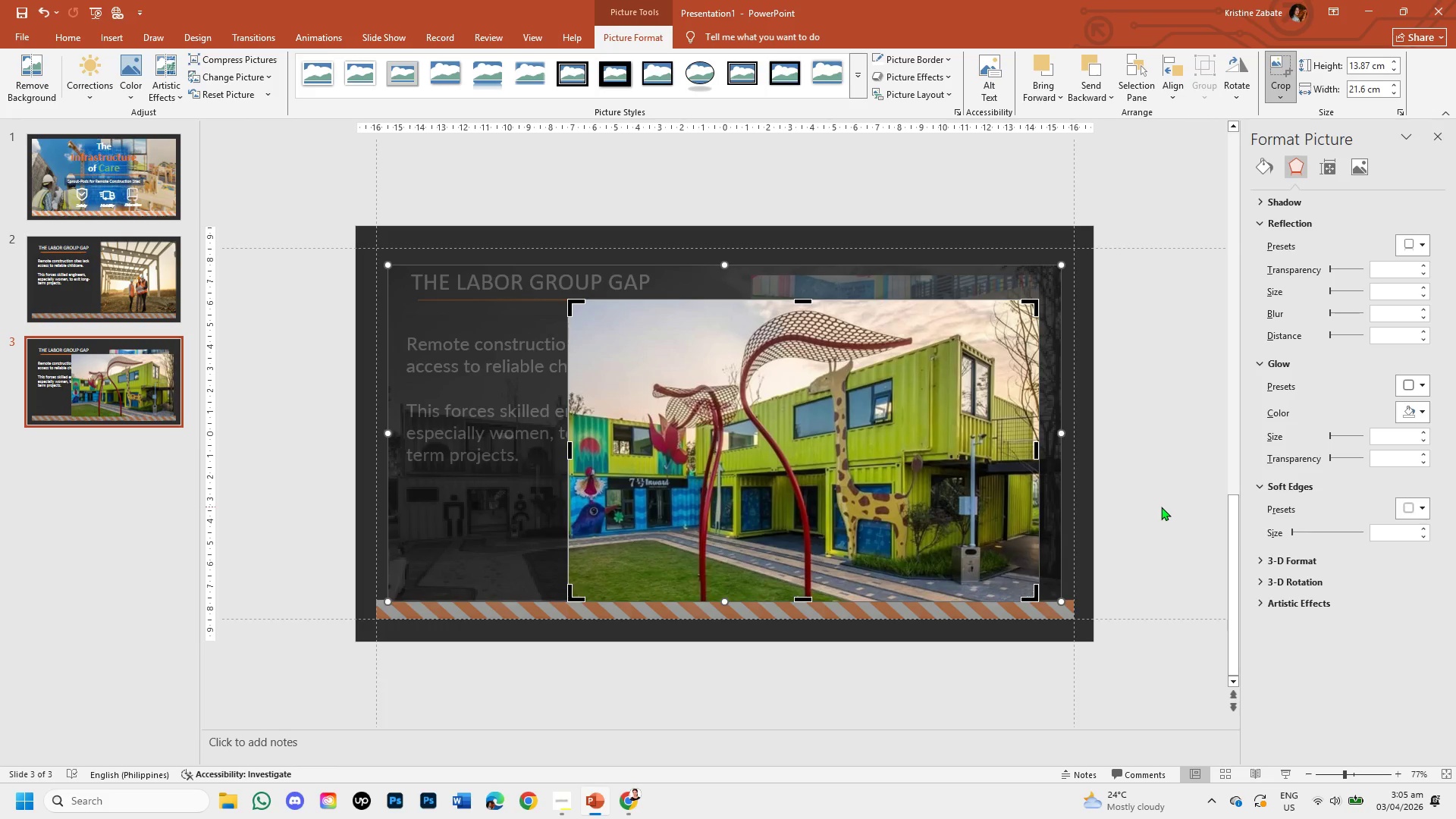 
left_click([1161, 507])
 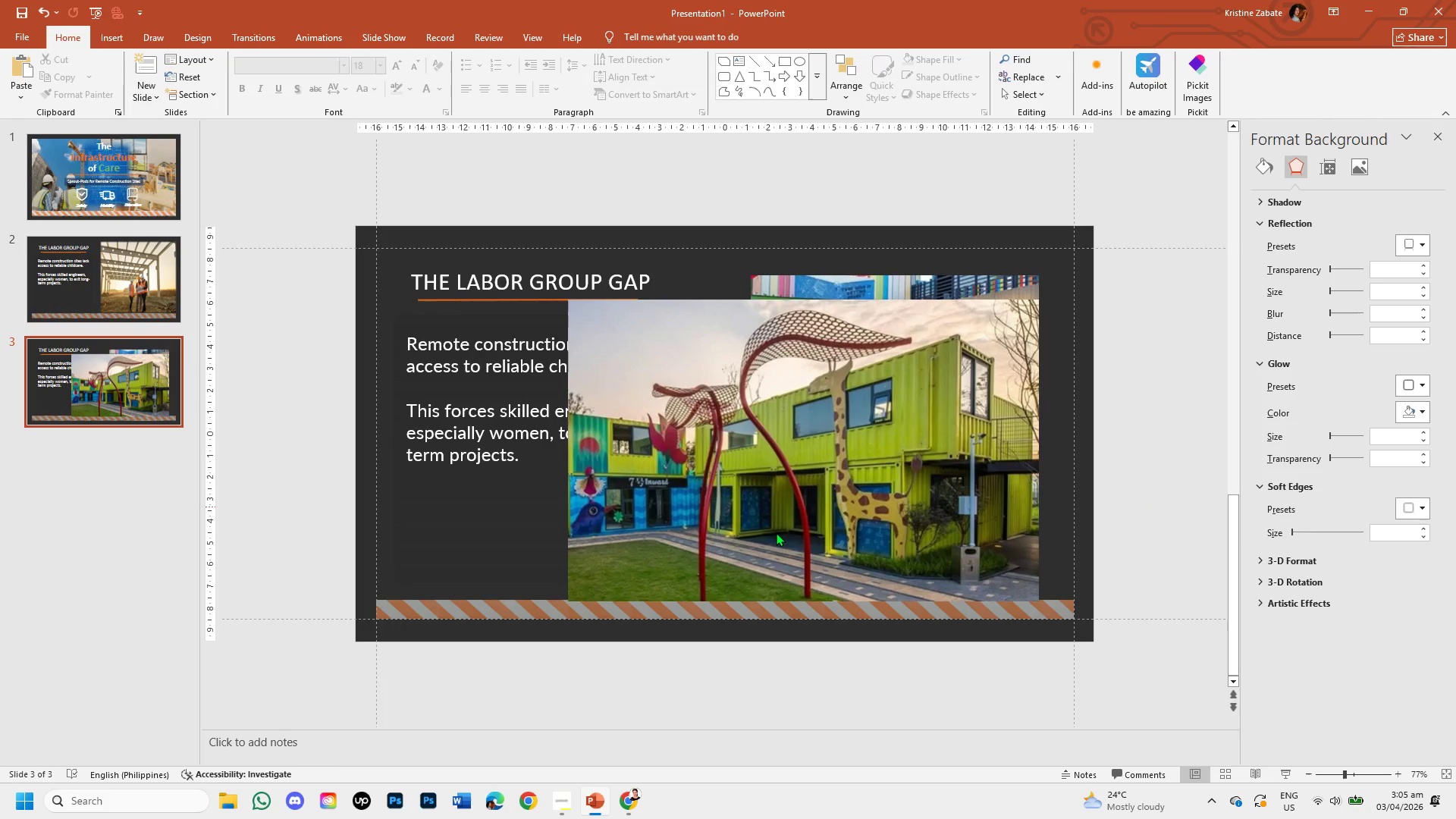 
left_click([764, 526])
 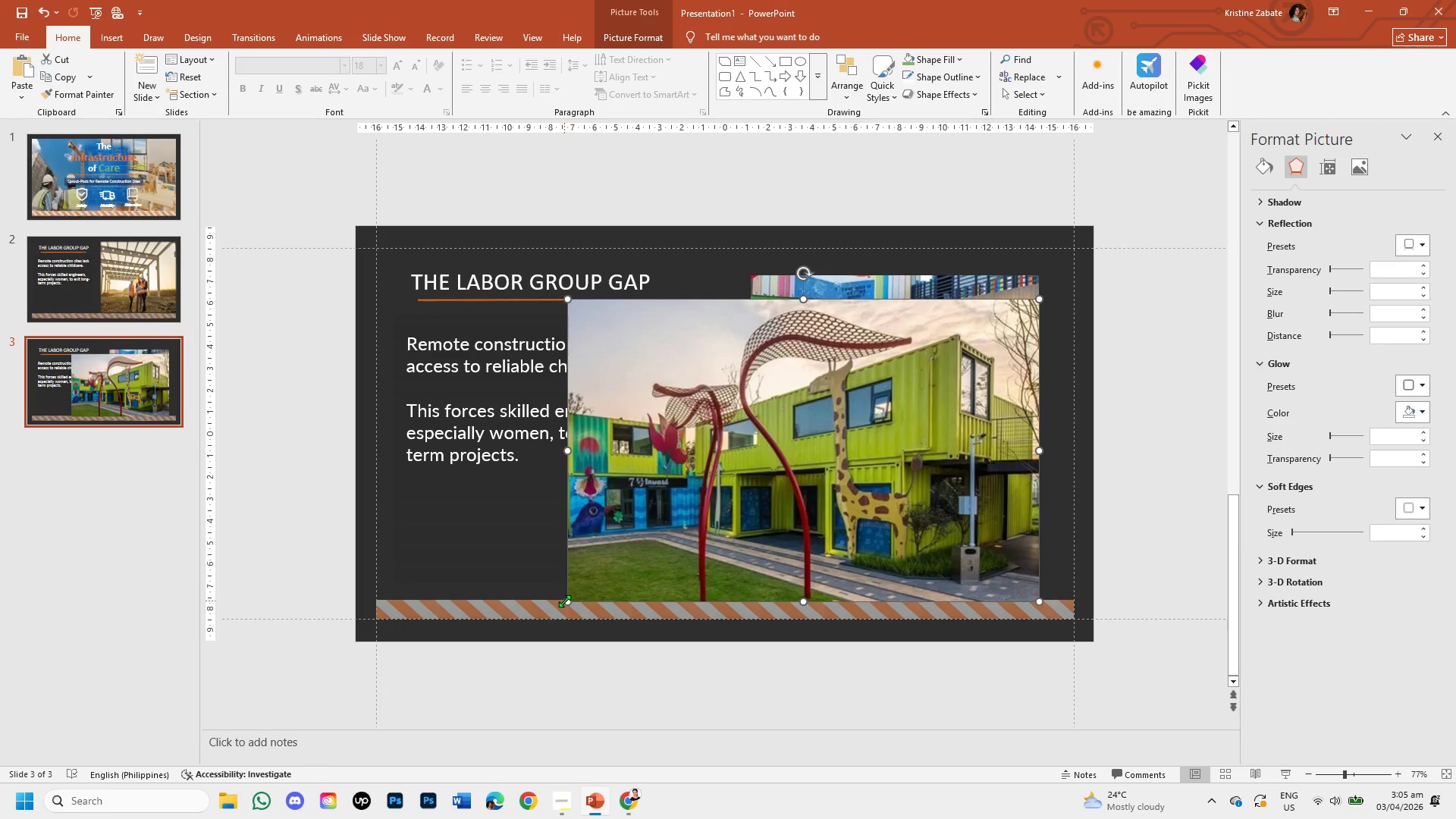 
left_click_drag(start_coordinate=[564, 601], to_coordinate=[843, 509])
 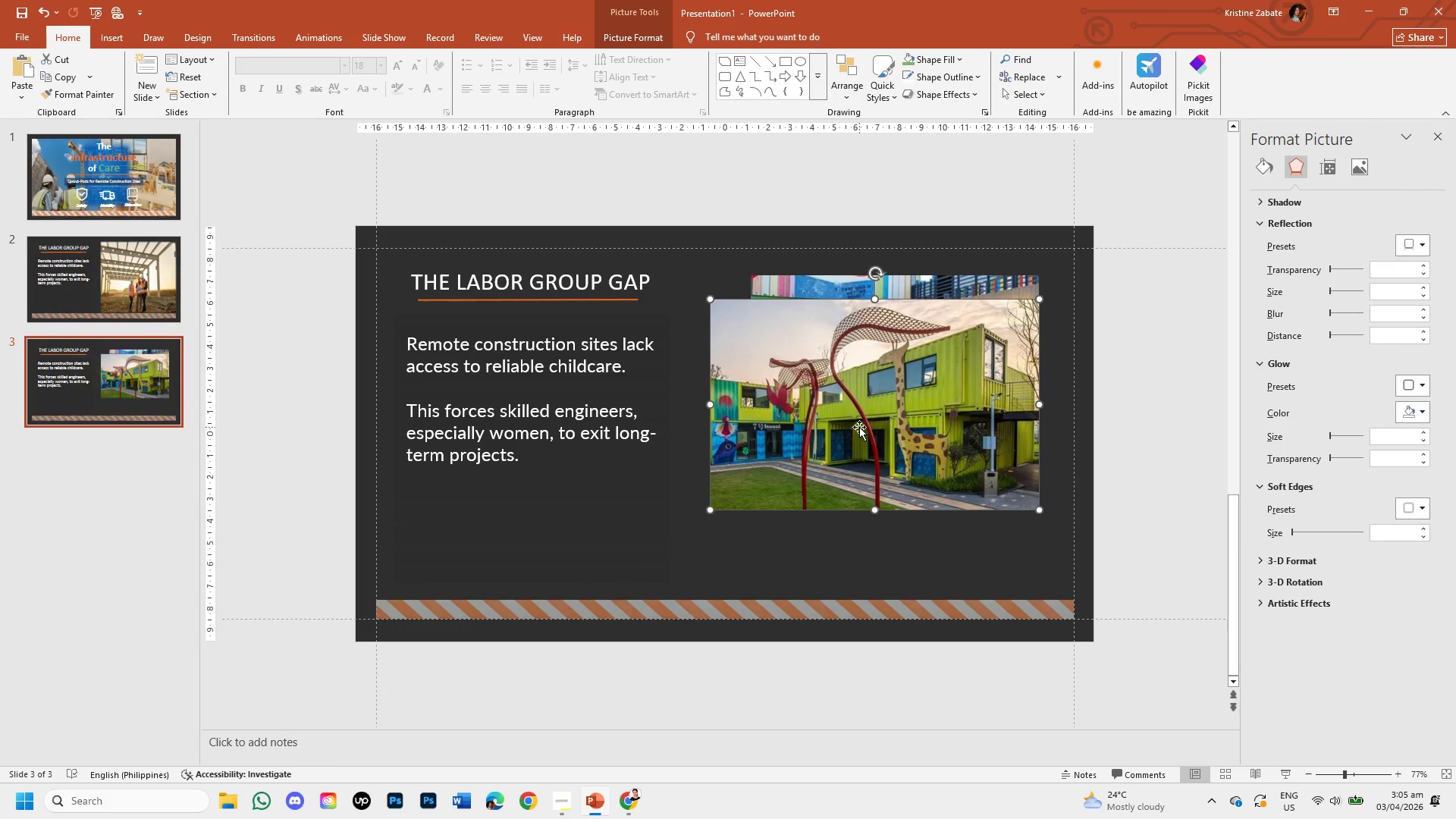 
left_click_drag(start_coordinate=[859, 427], to_coordinate=[886, 505])
 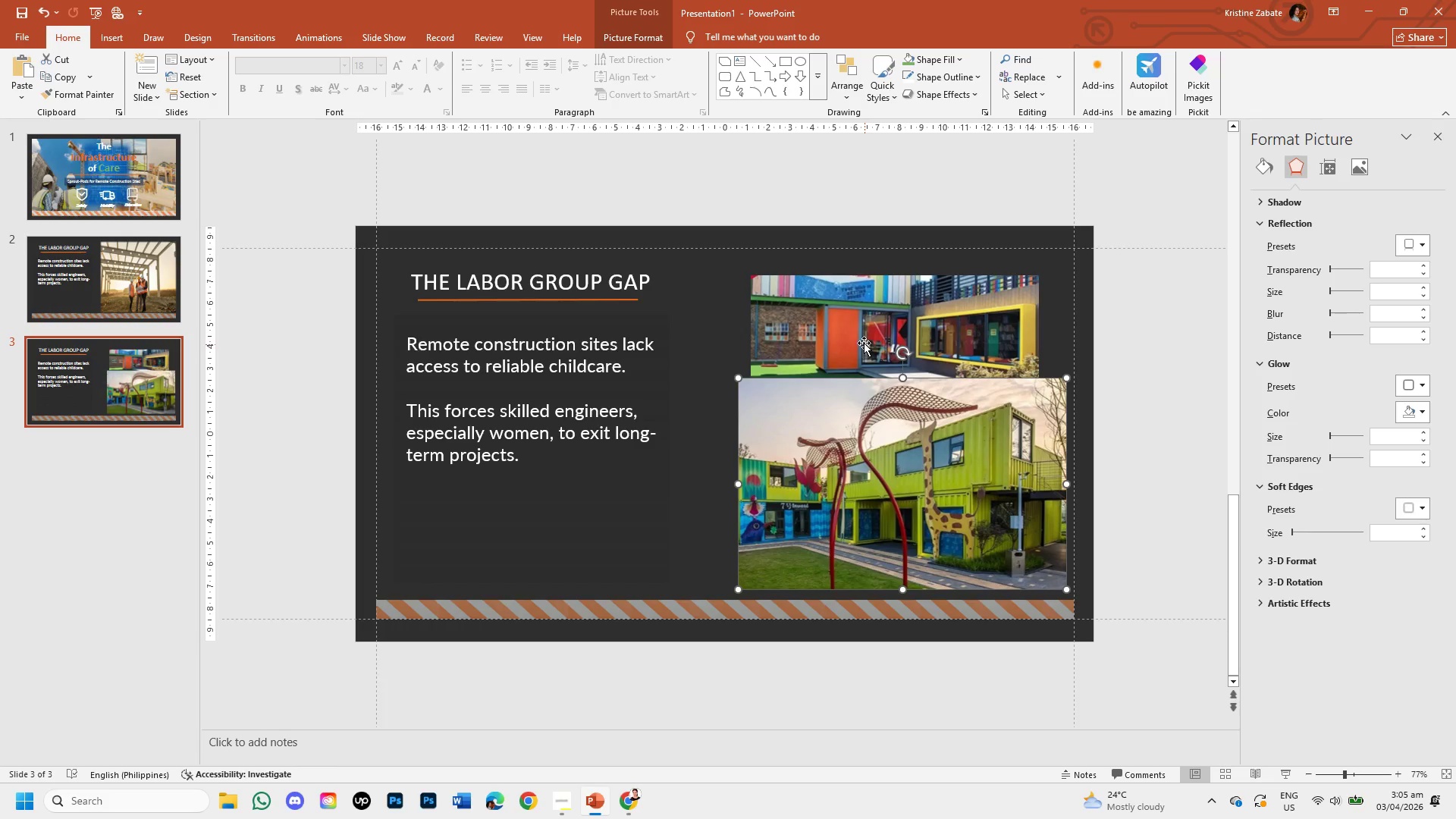 
left_click([864, 343])
 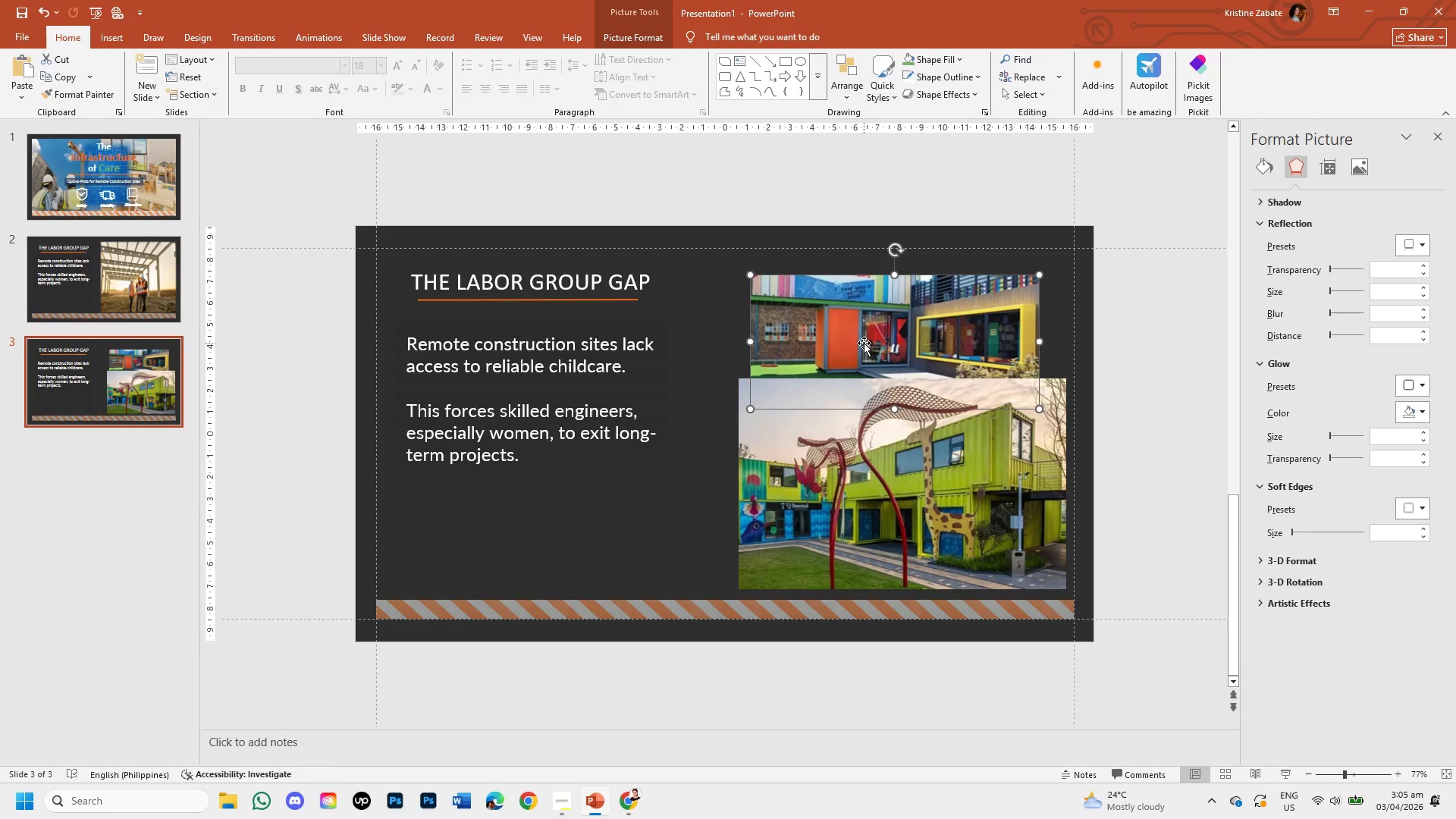 
left_click_drag(start_coordinate=[864, 343], to_coordinate=[886, 325])
 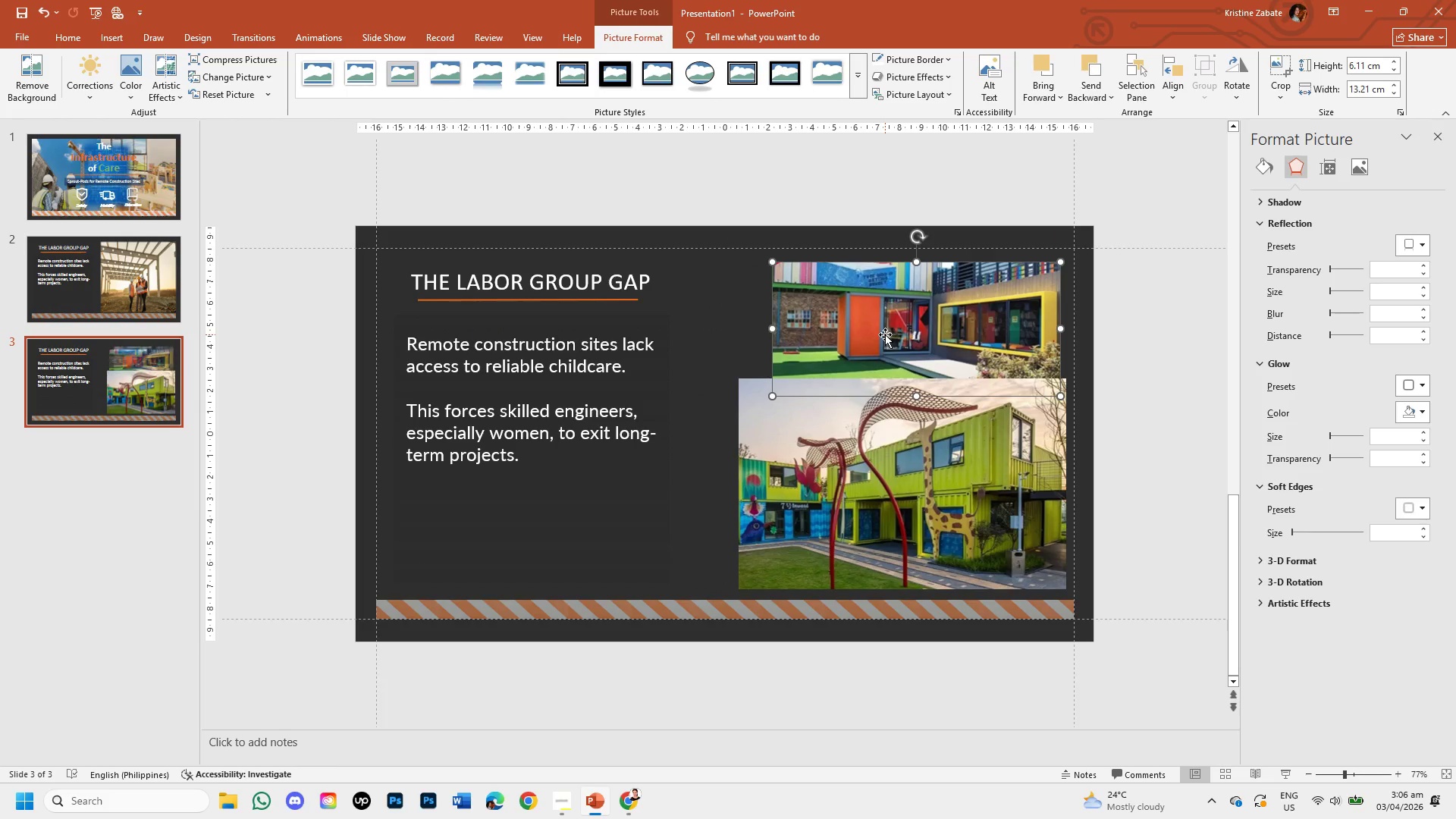 
left_click([885, 334])
 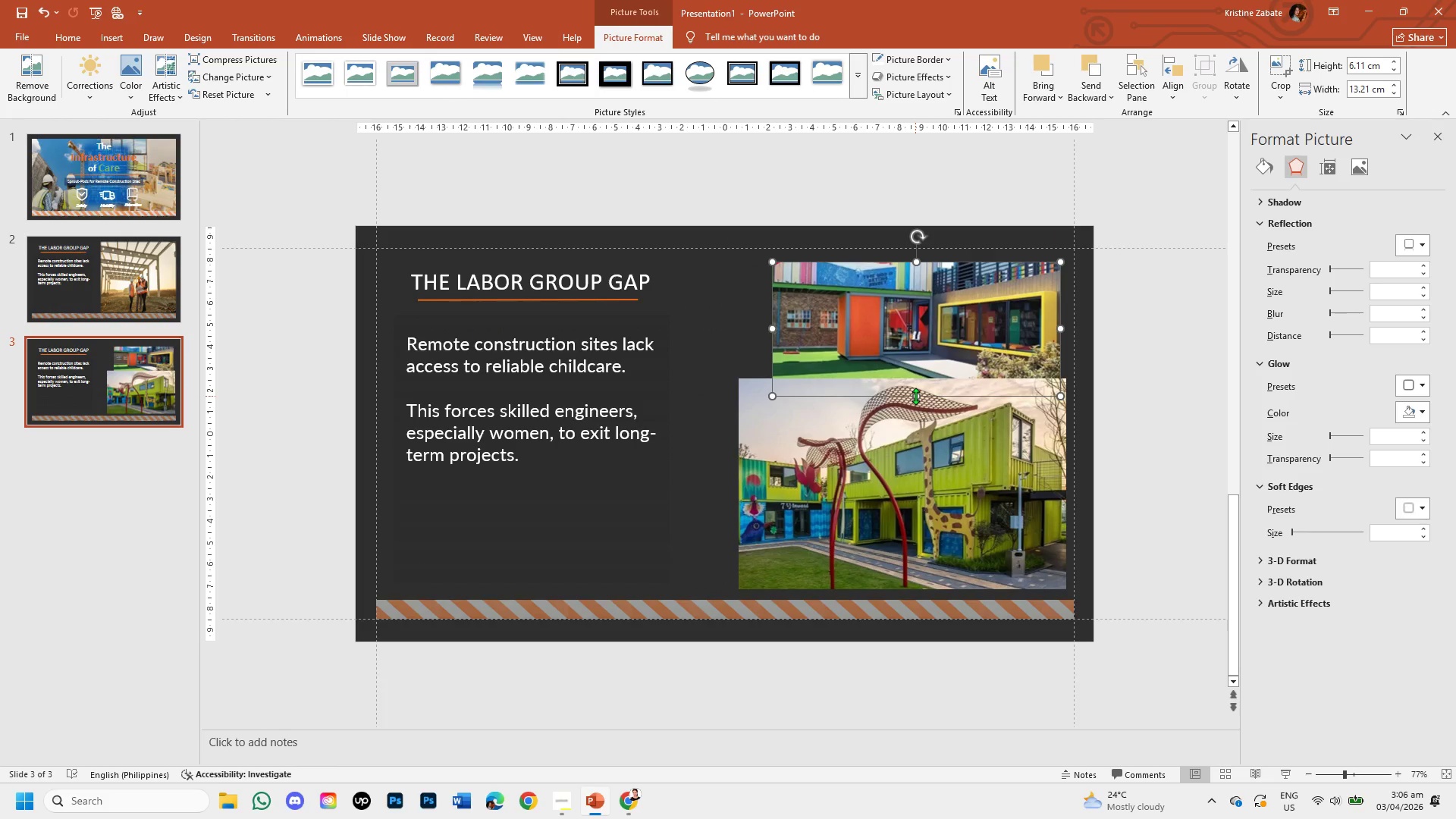 
left_click_drag(start_coordinate=[915, 396], to_coordinate=[909, 389])
 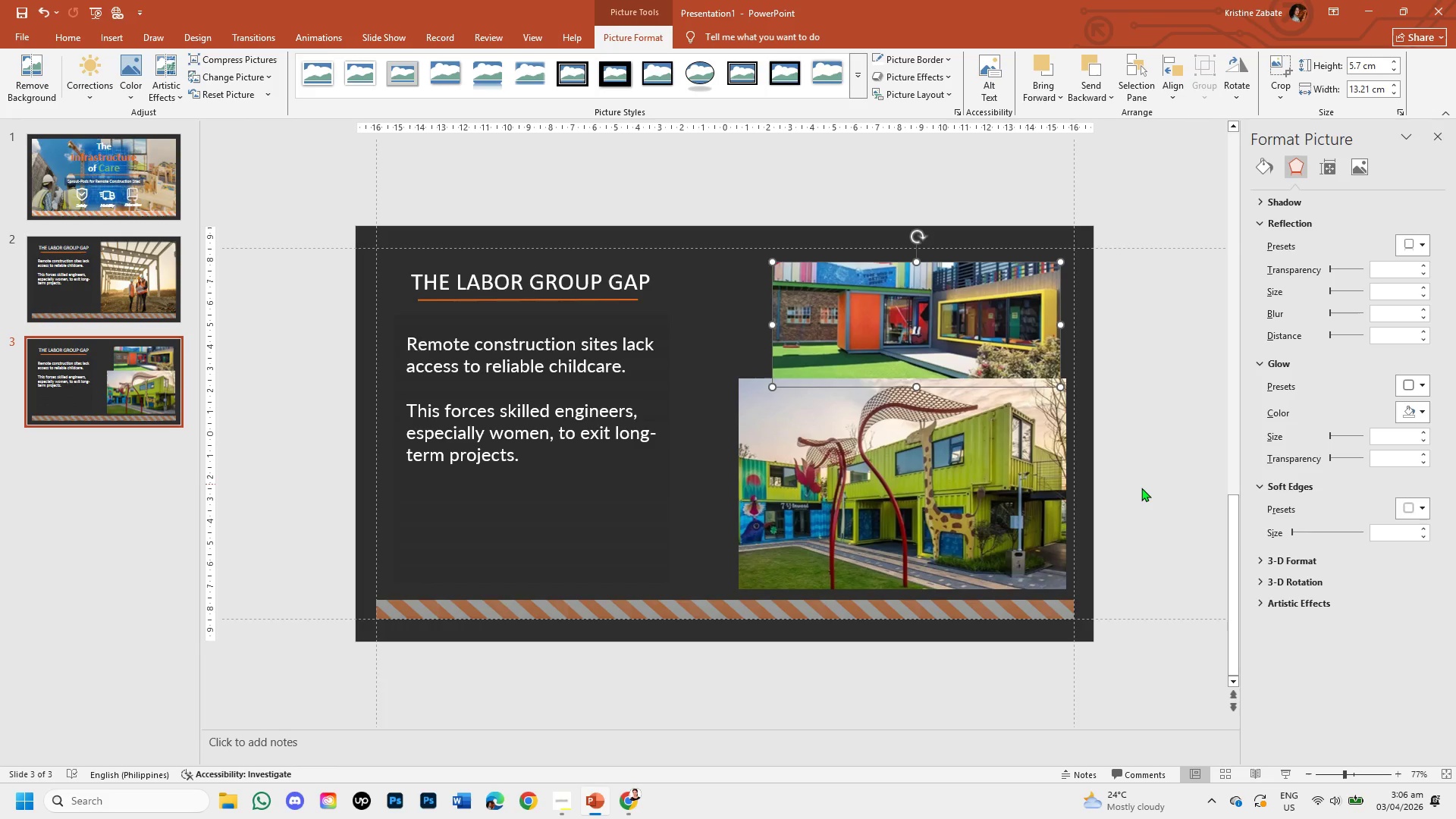 
left_click([1143, 489])
 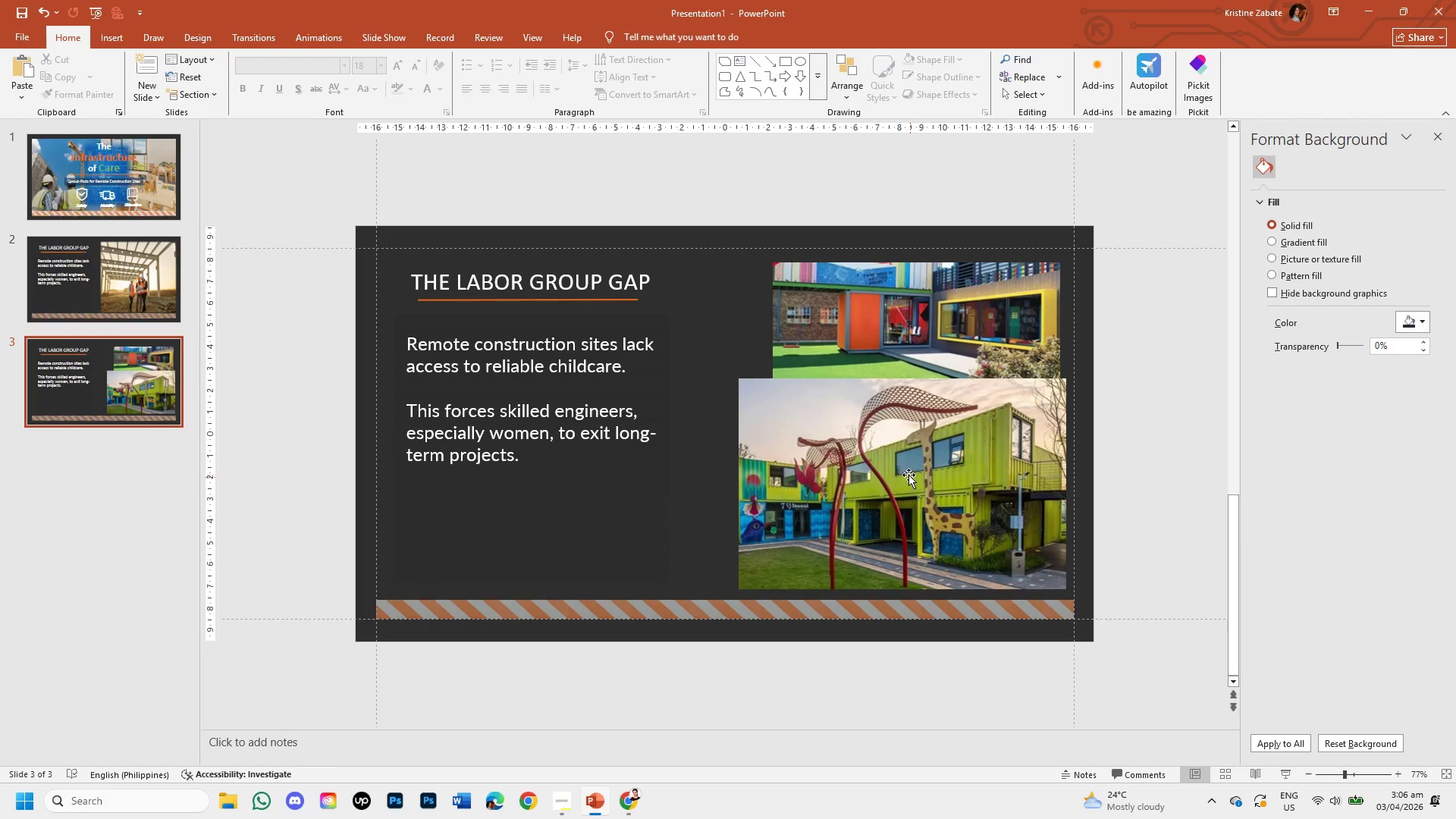 
left_click([906, 325])
 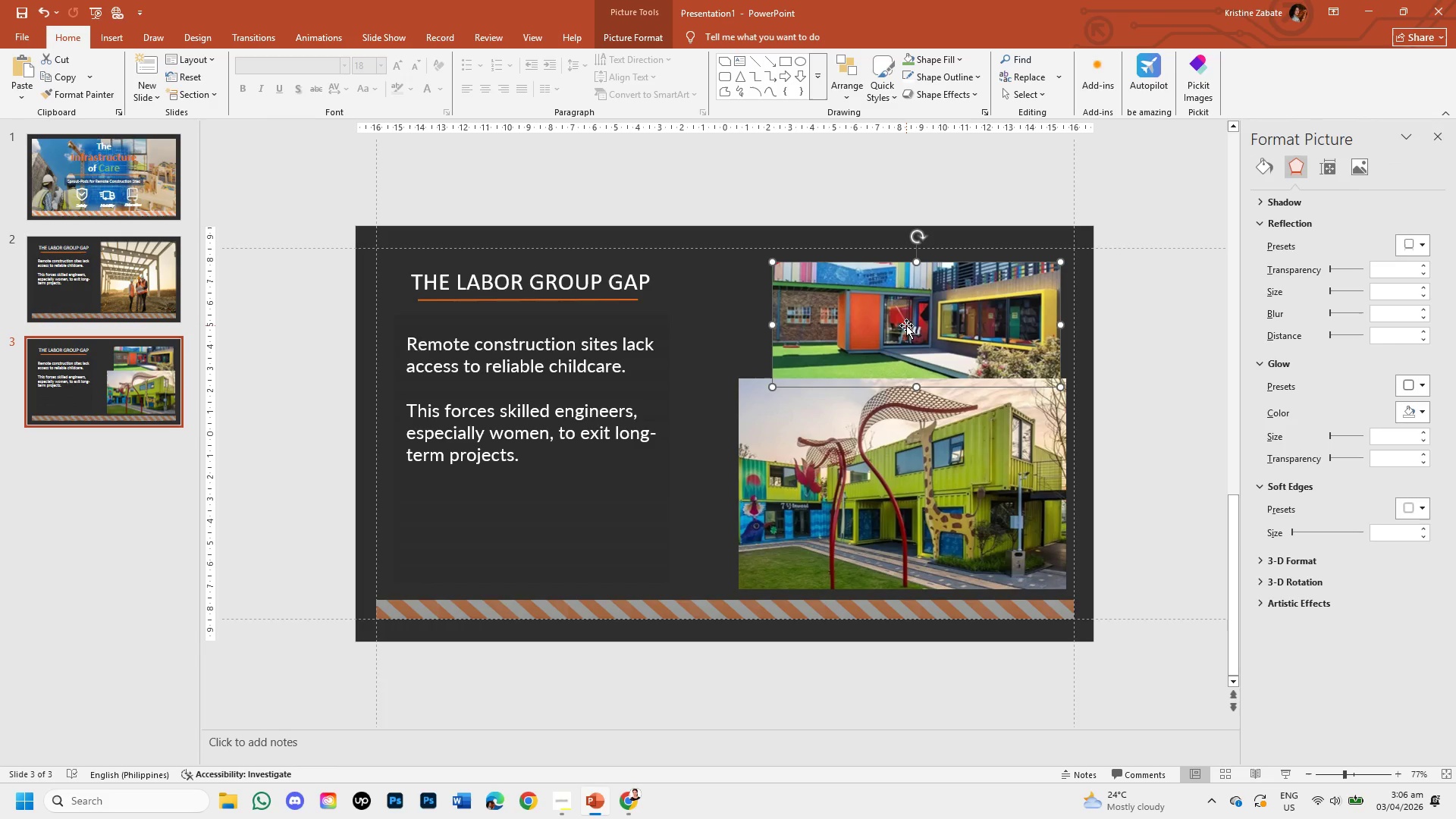 
wait(20.77)
 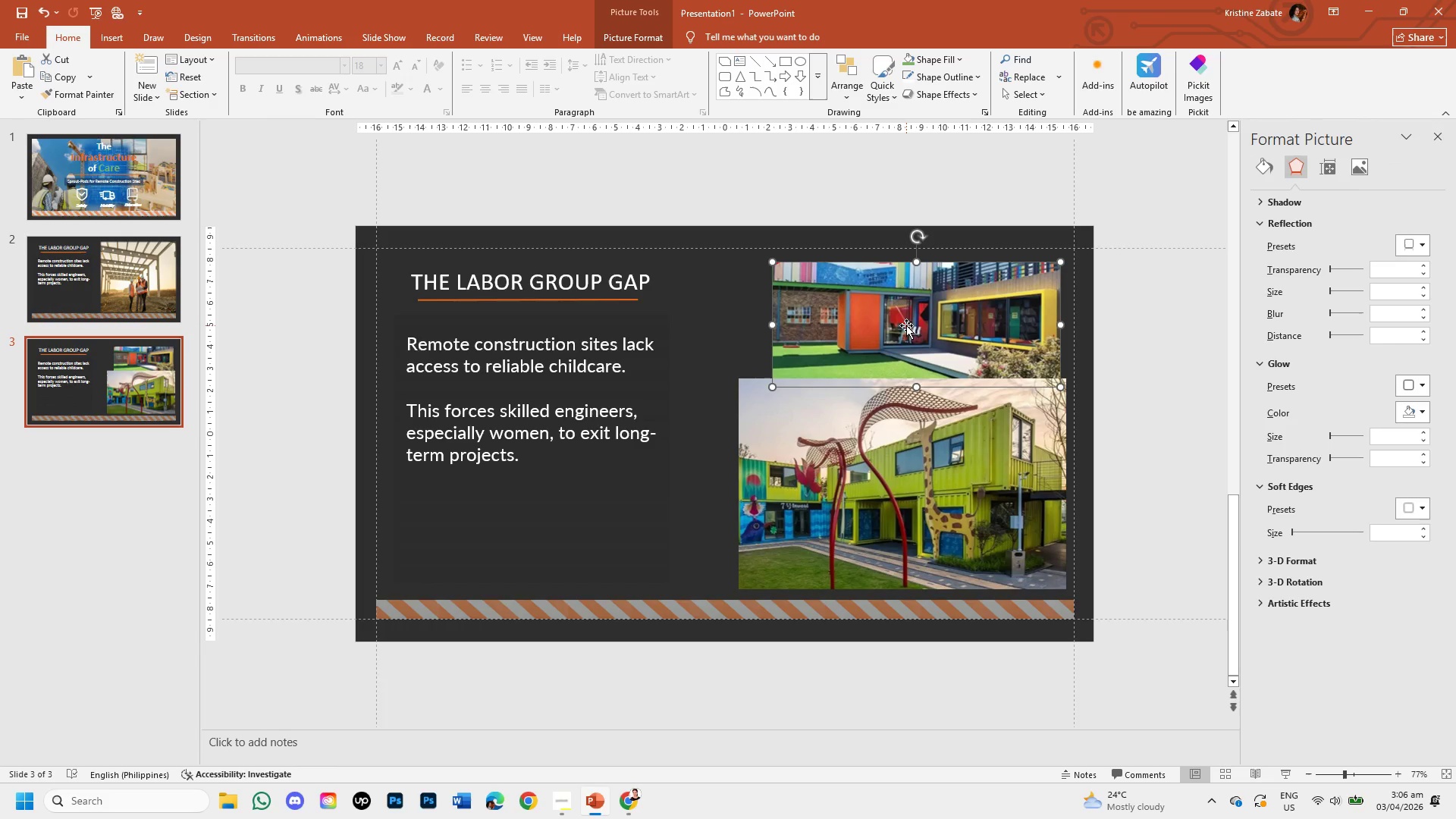 
left_click([635, 803])
 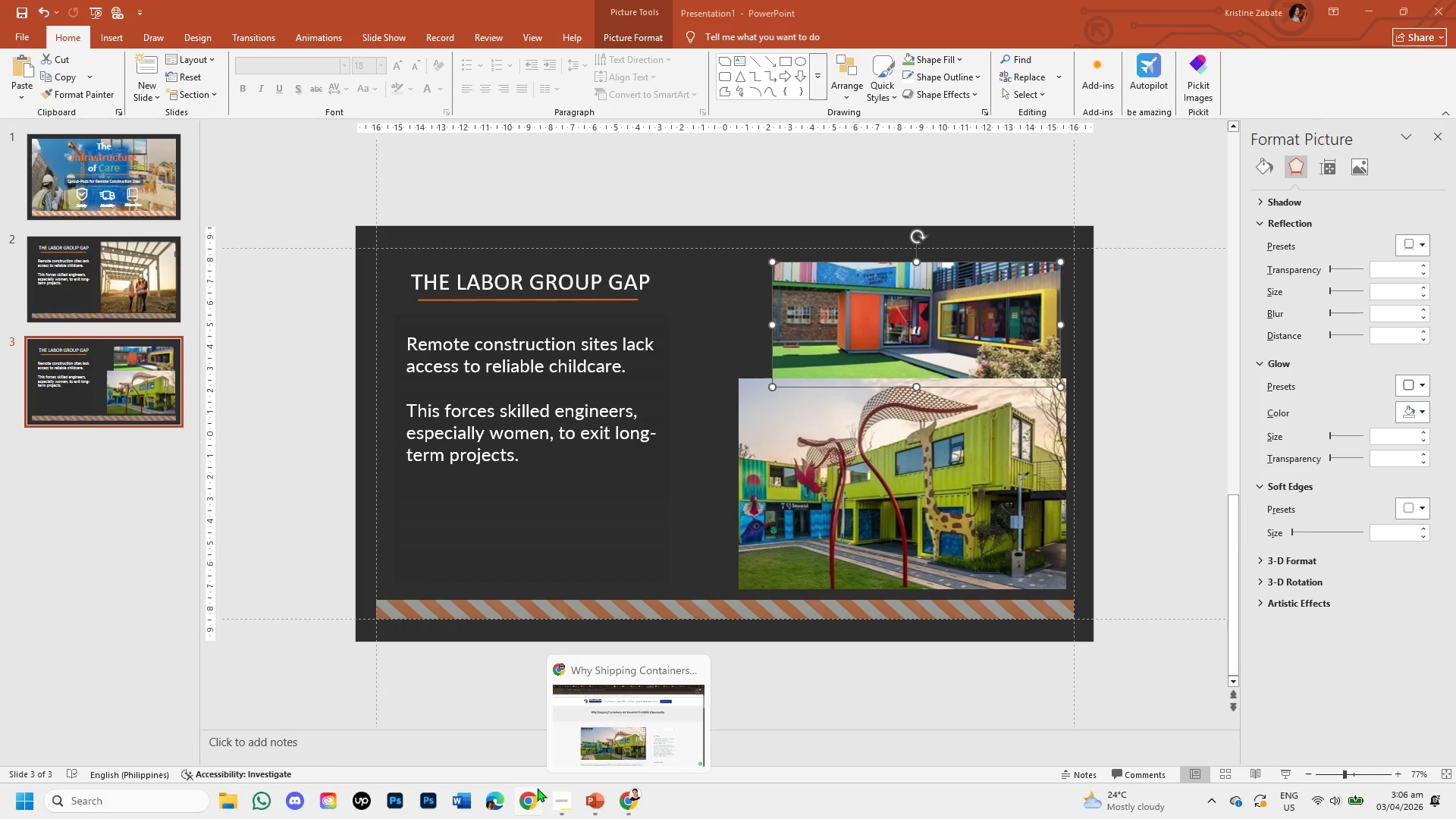 
left_click([561, 801])